 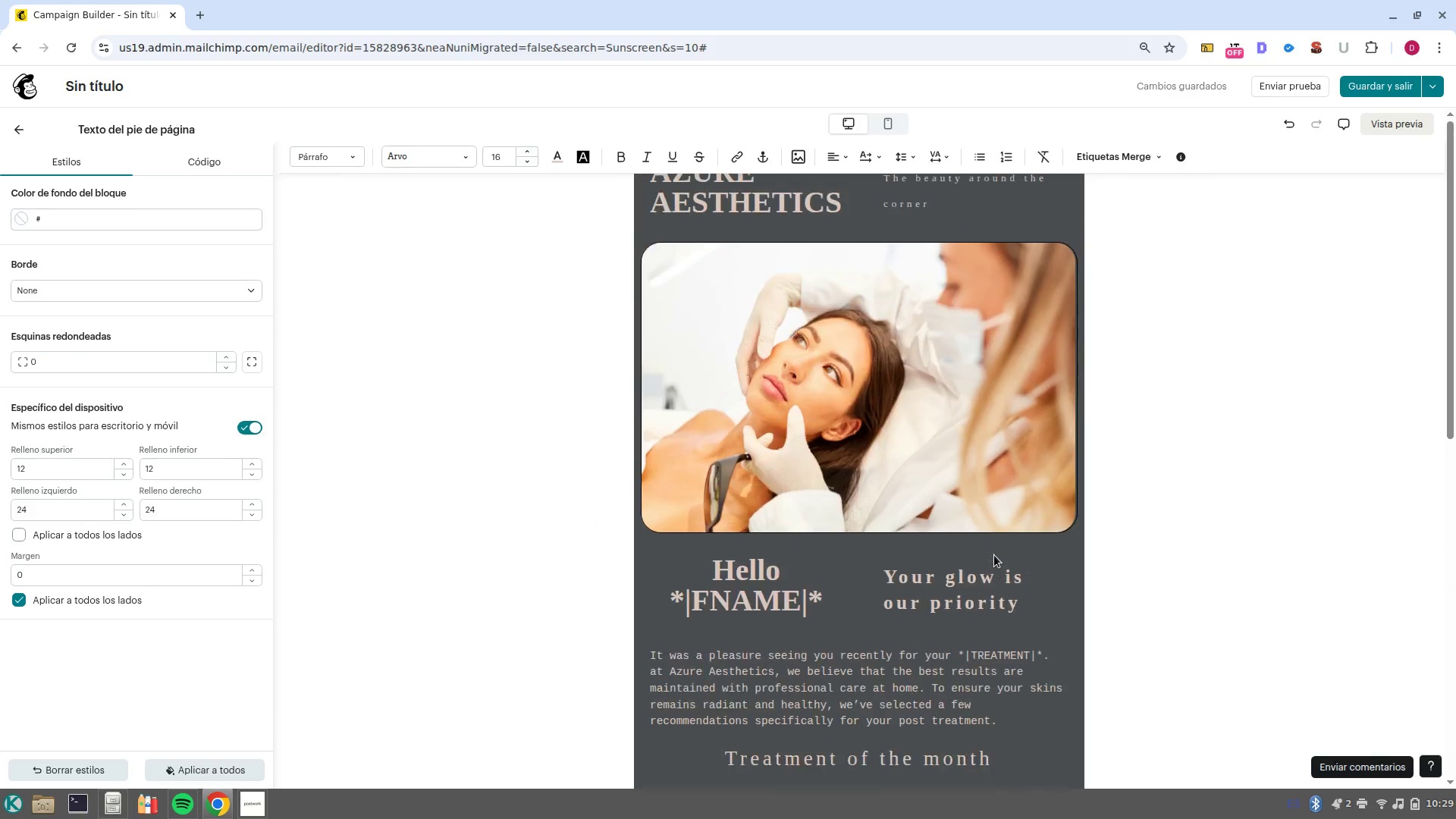 
left_click([1386, 122])
 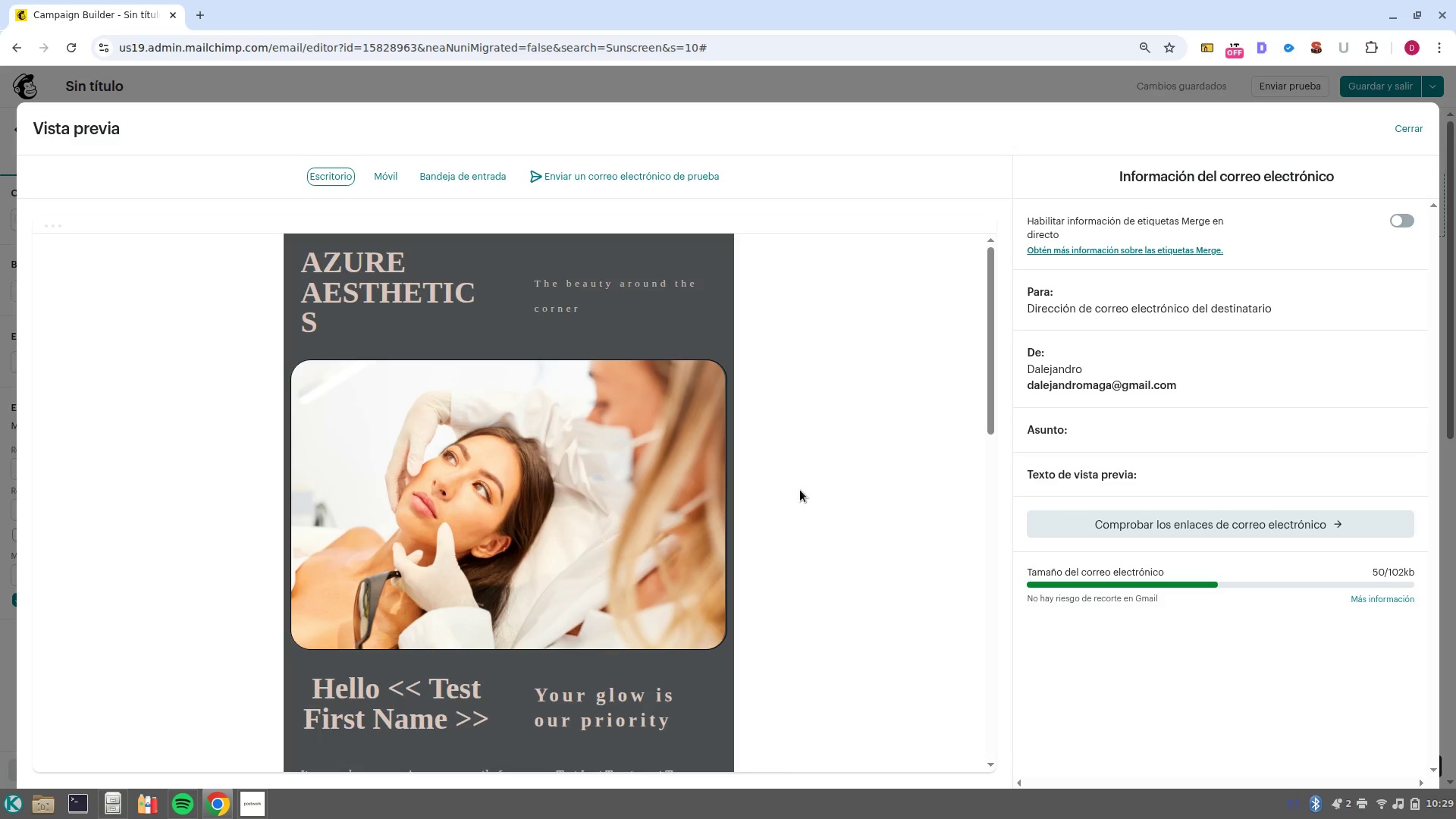 
wait(8.99)
 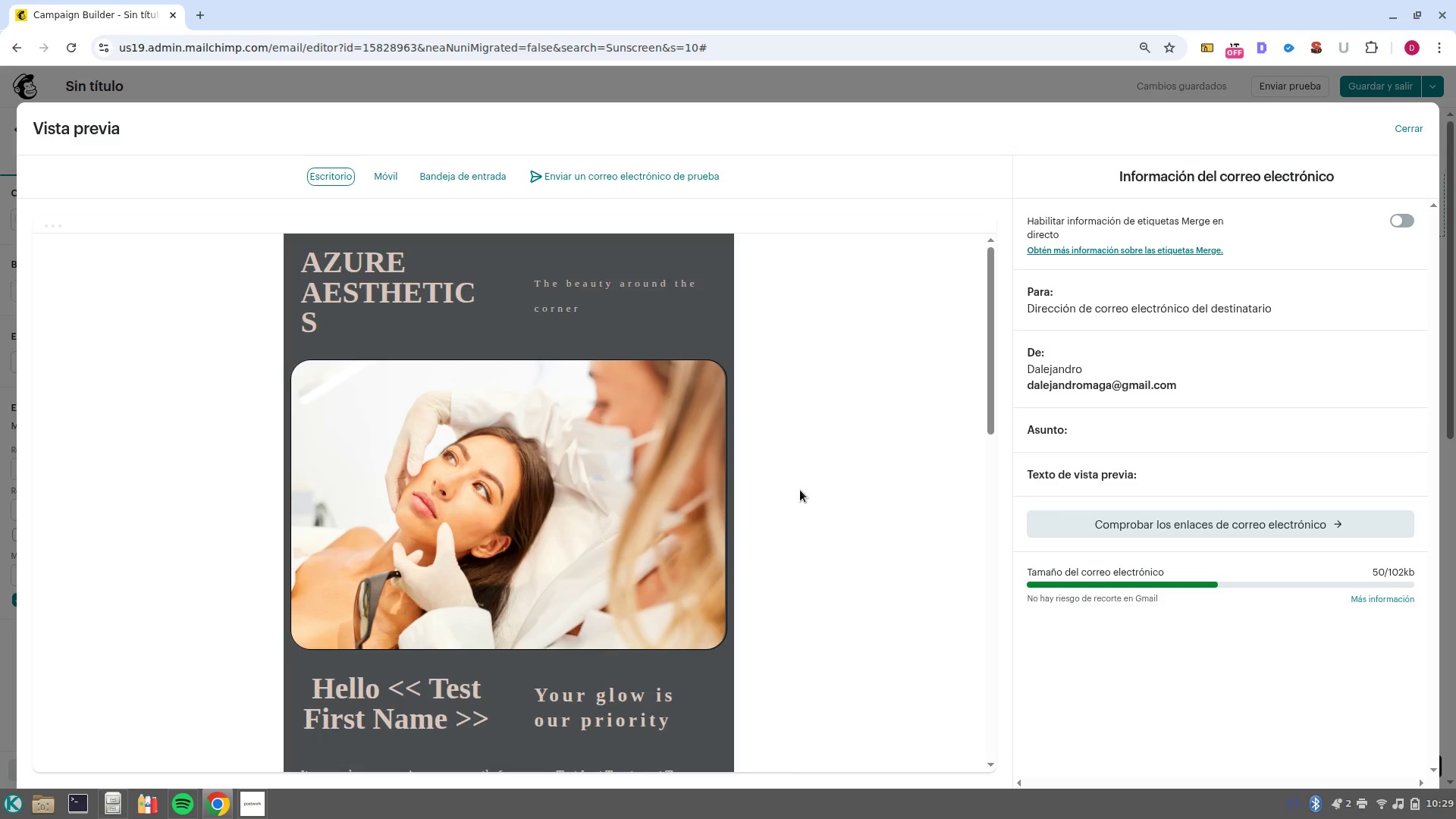 
left_click([1411, 130])
 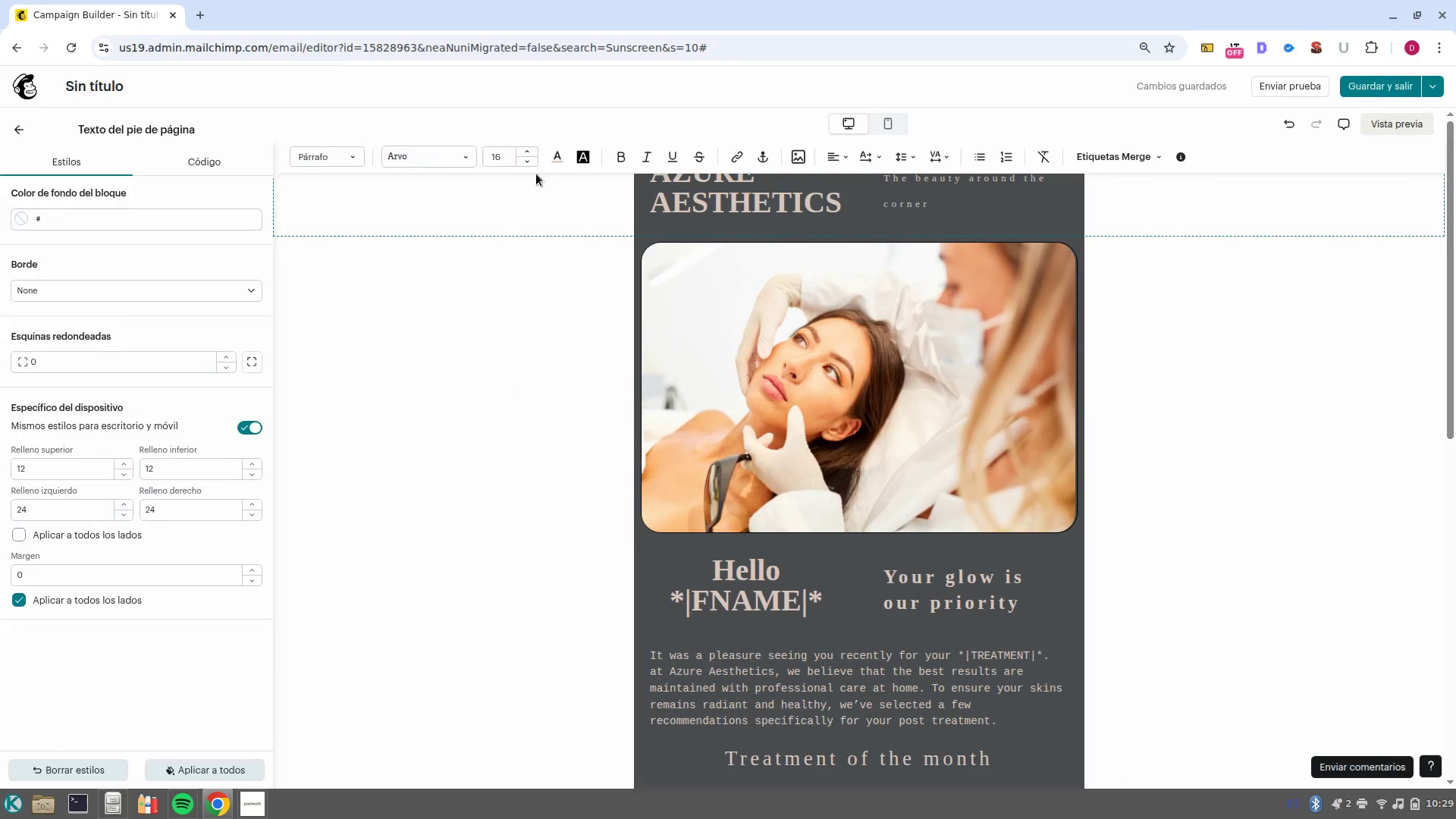 
scroll: coordinate [843, 222], scroll_direction: up, amount: 8.0
 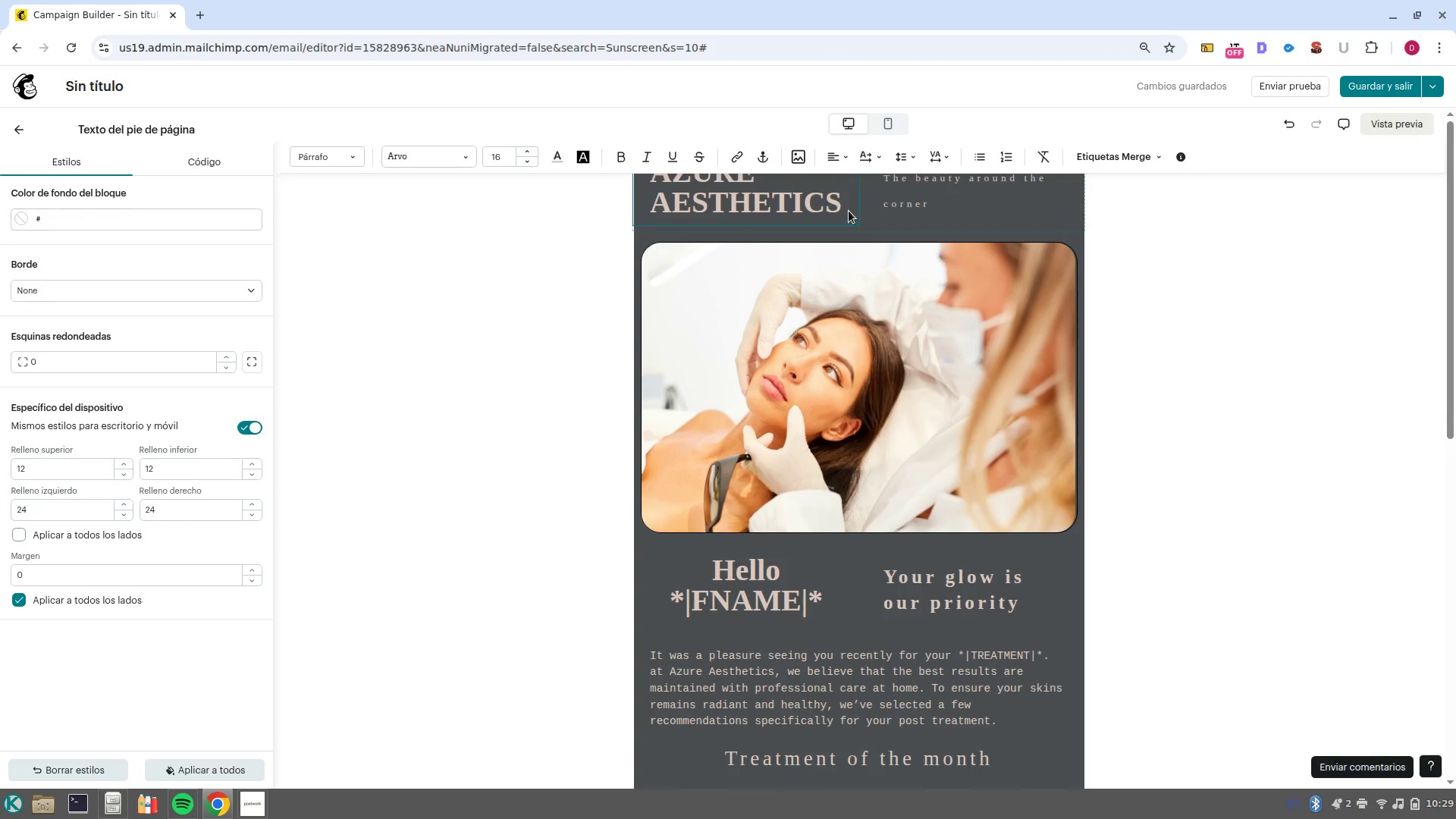 
left_click([849, 211])
 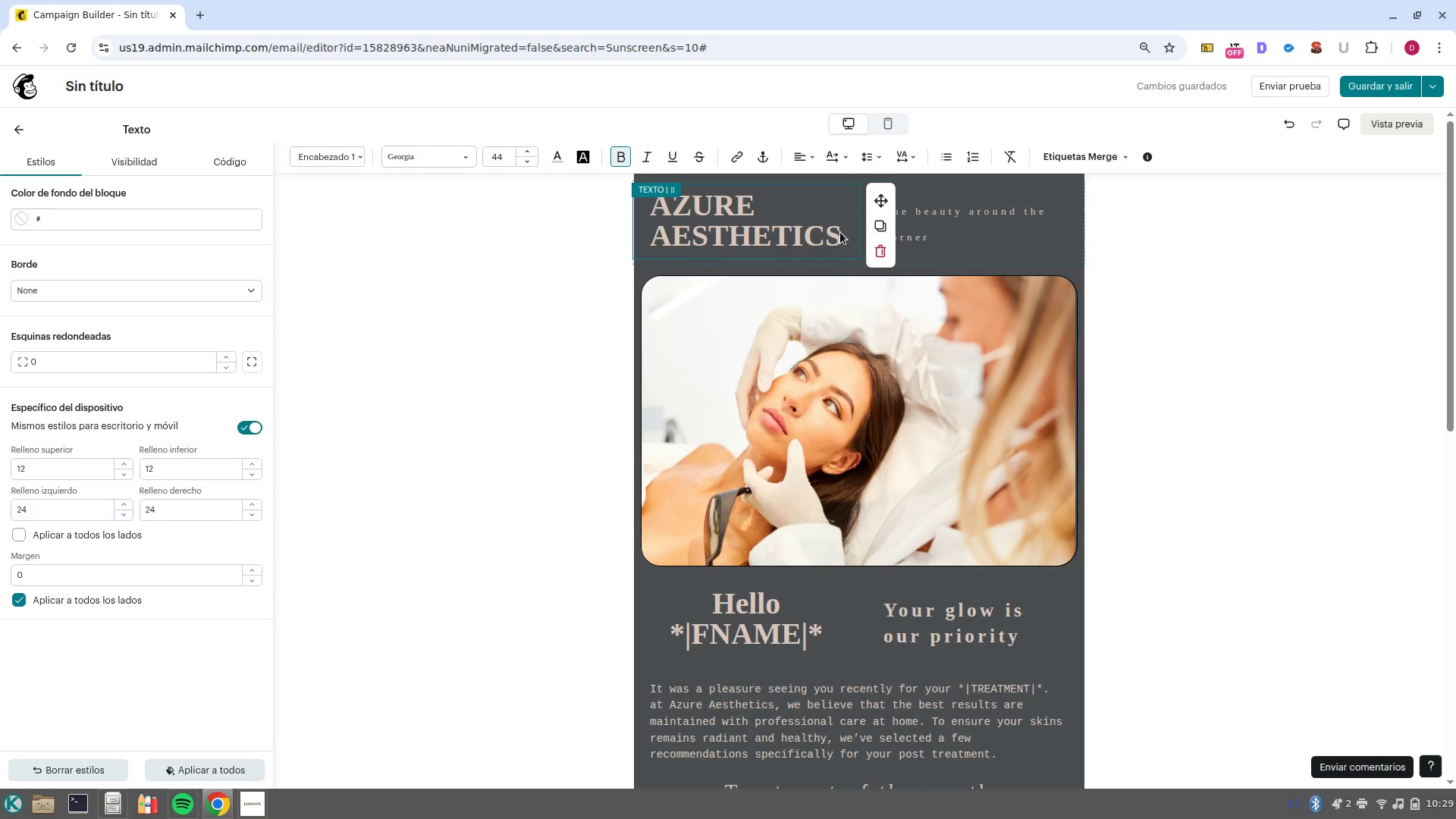 
left_click_drag(start_coordinate=[841, 232], to_coordinate=[645, 195])
 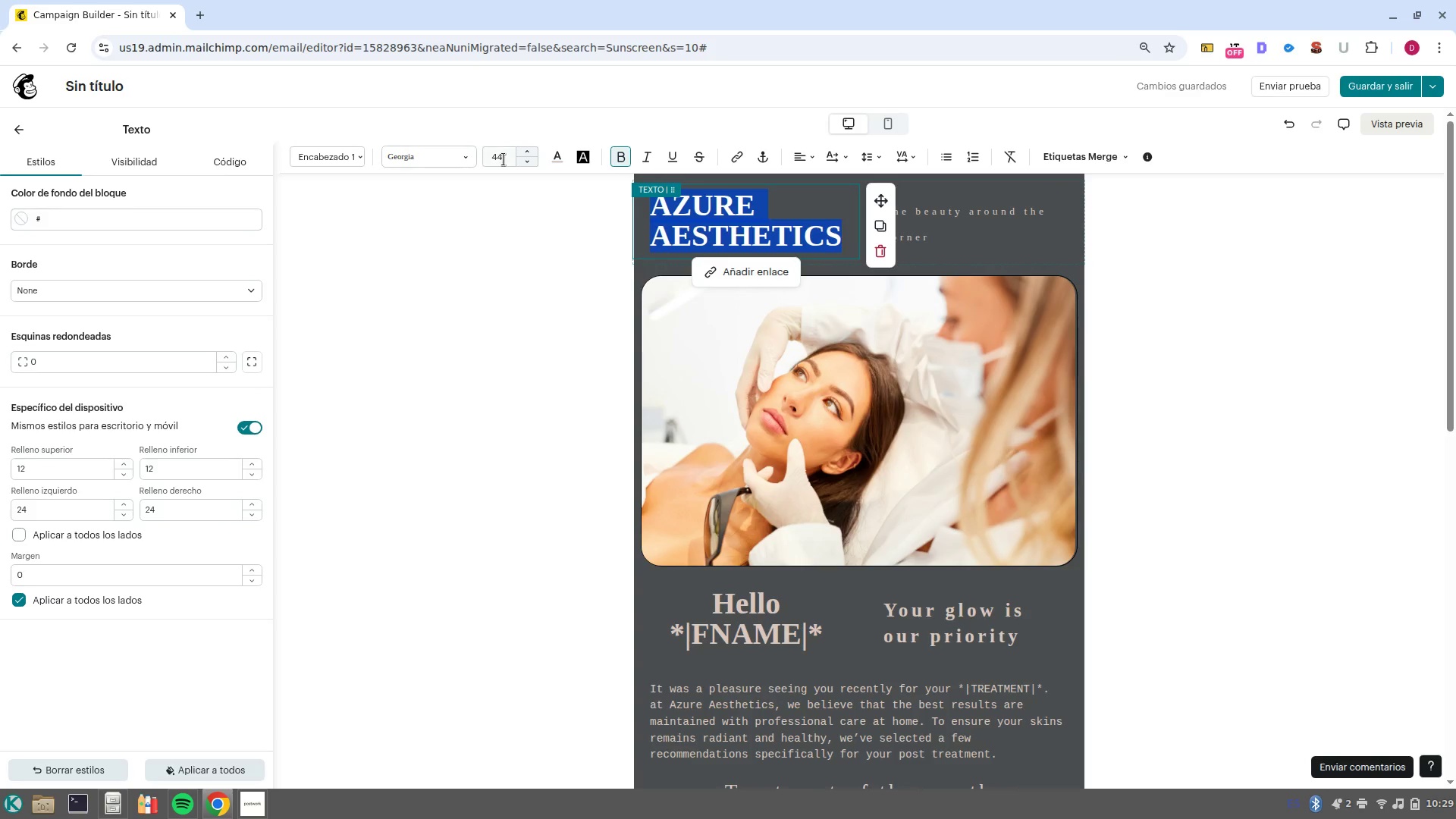 
left_click([504, 159])
 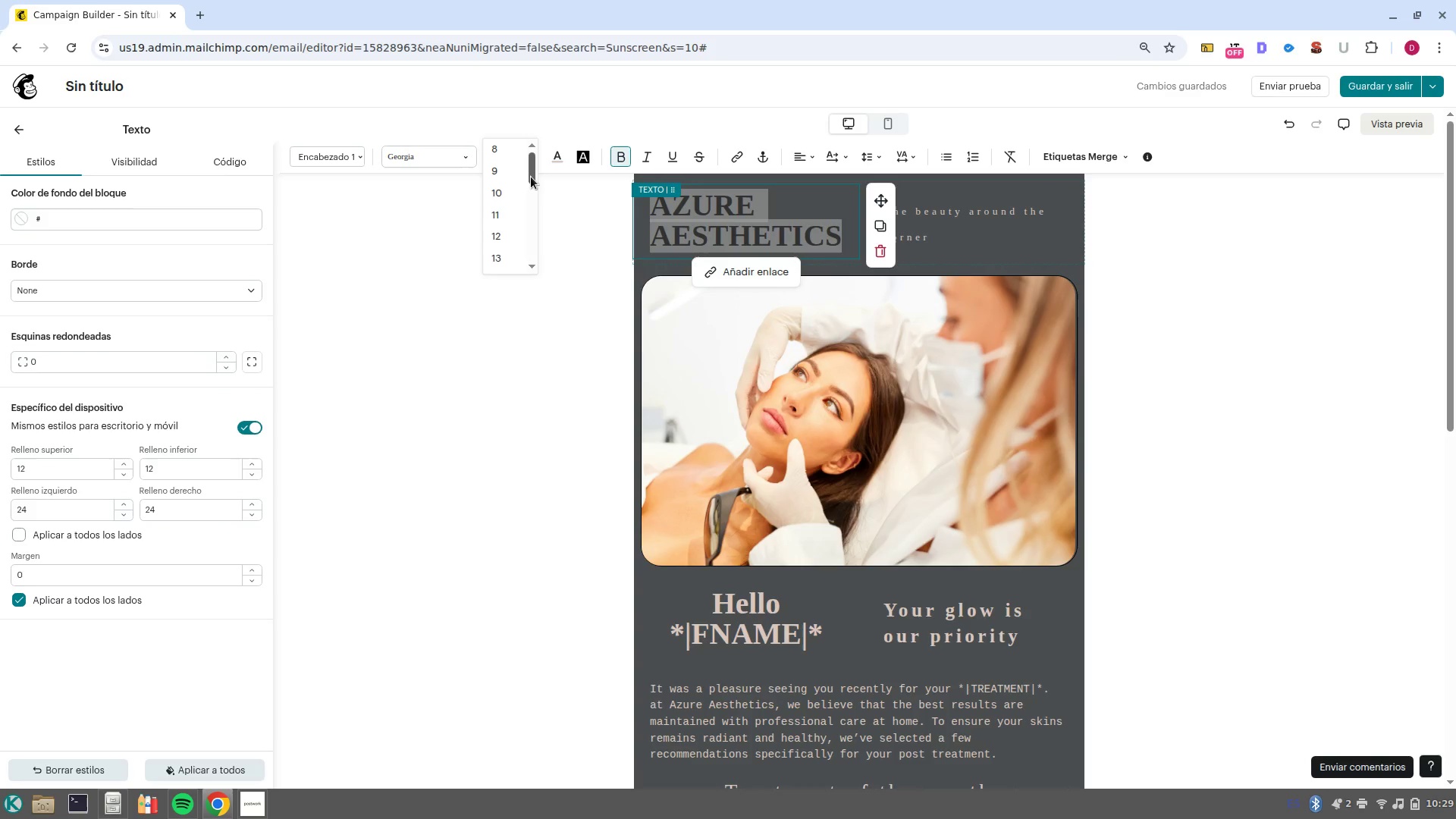 
left_click_drag(start_coordinate=[532, 180], to_coordinate=[537, 246])
 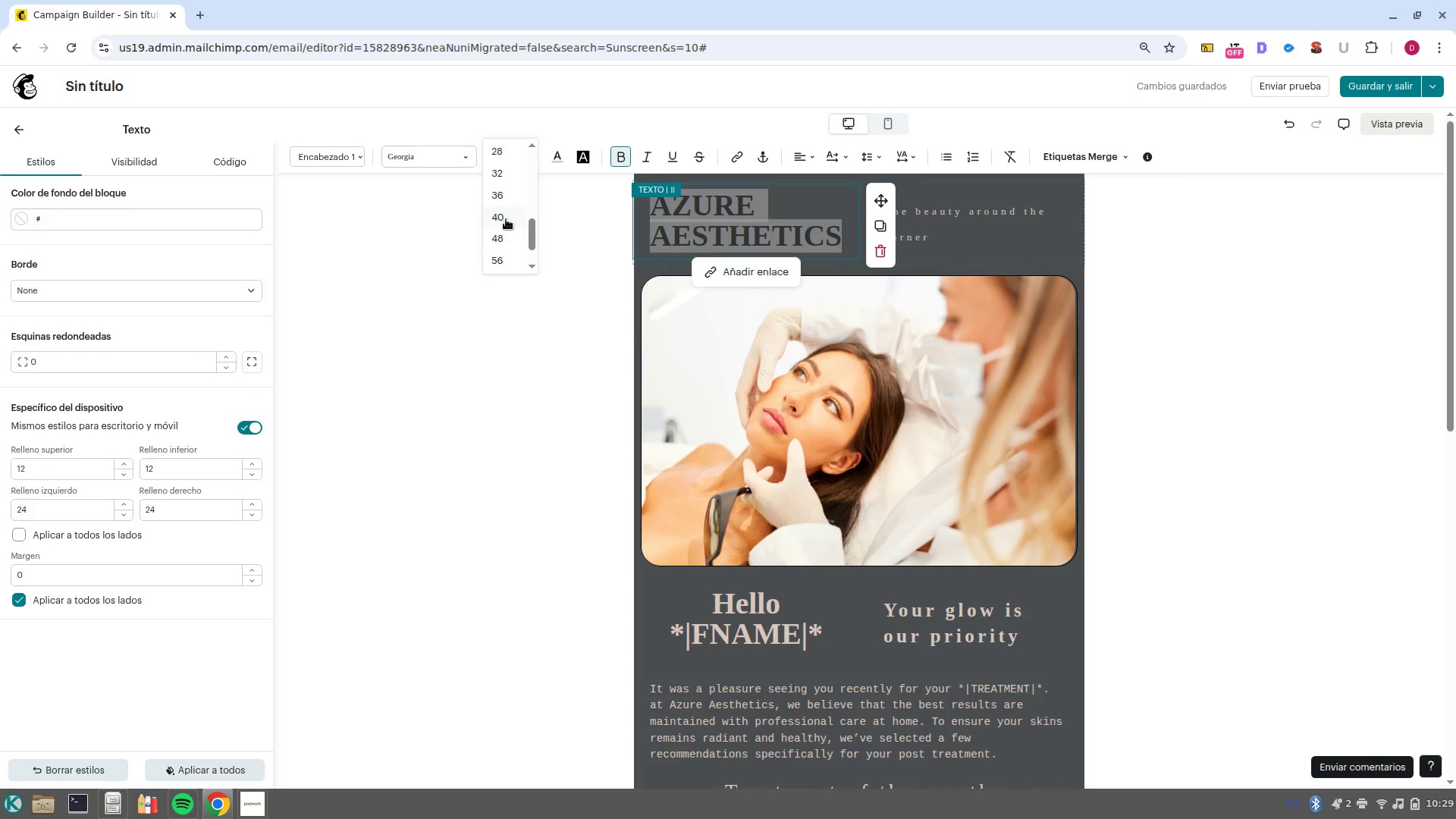 
left_click([506, 219])
 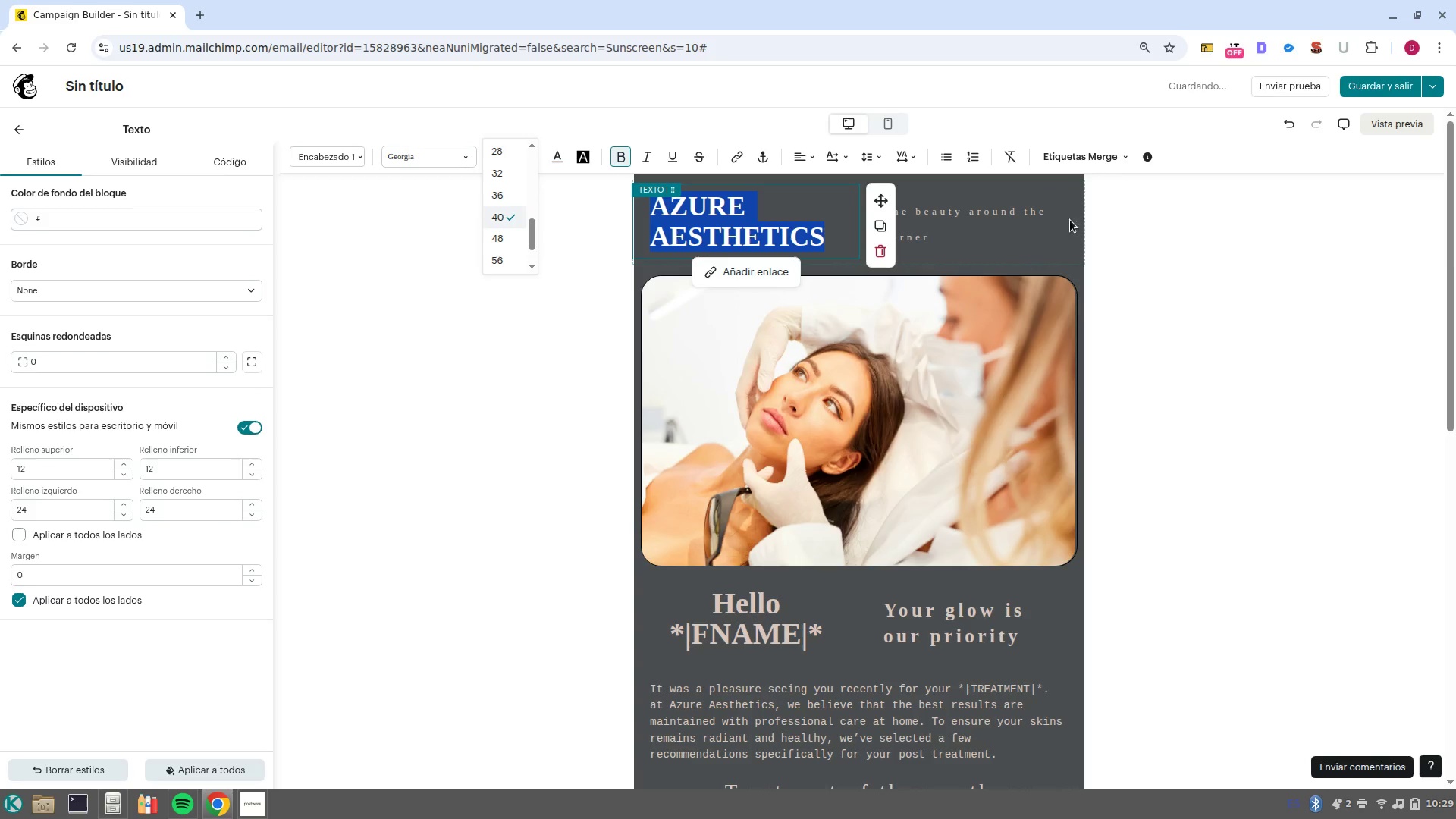 
left_click([1249, 231])
 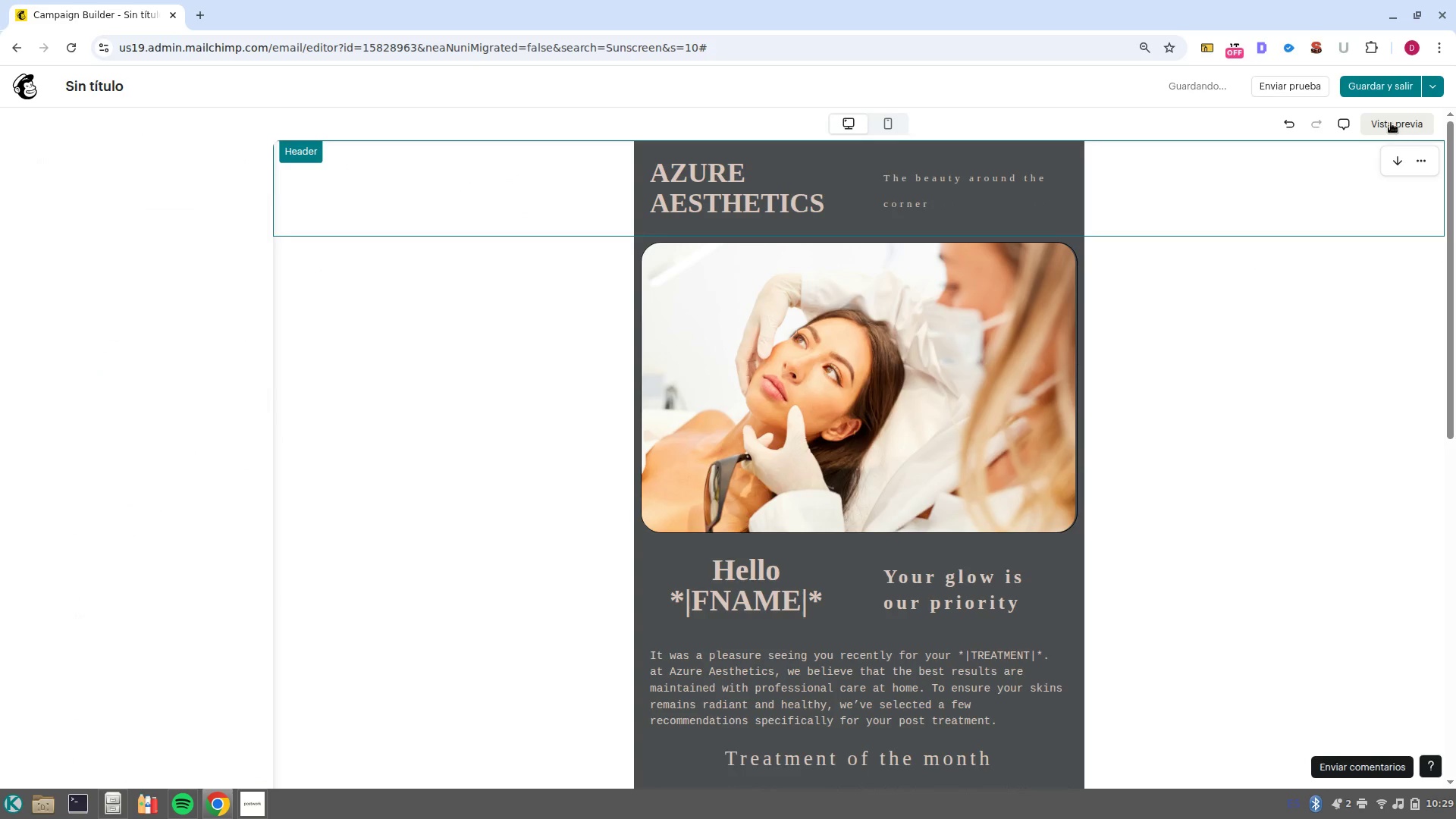 
left_click([1391, 122])
 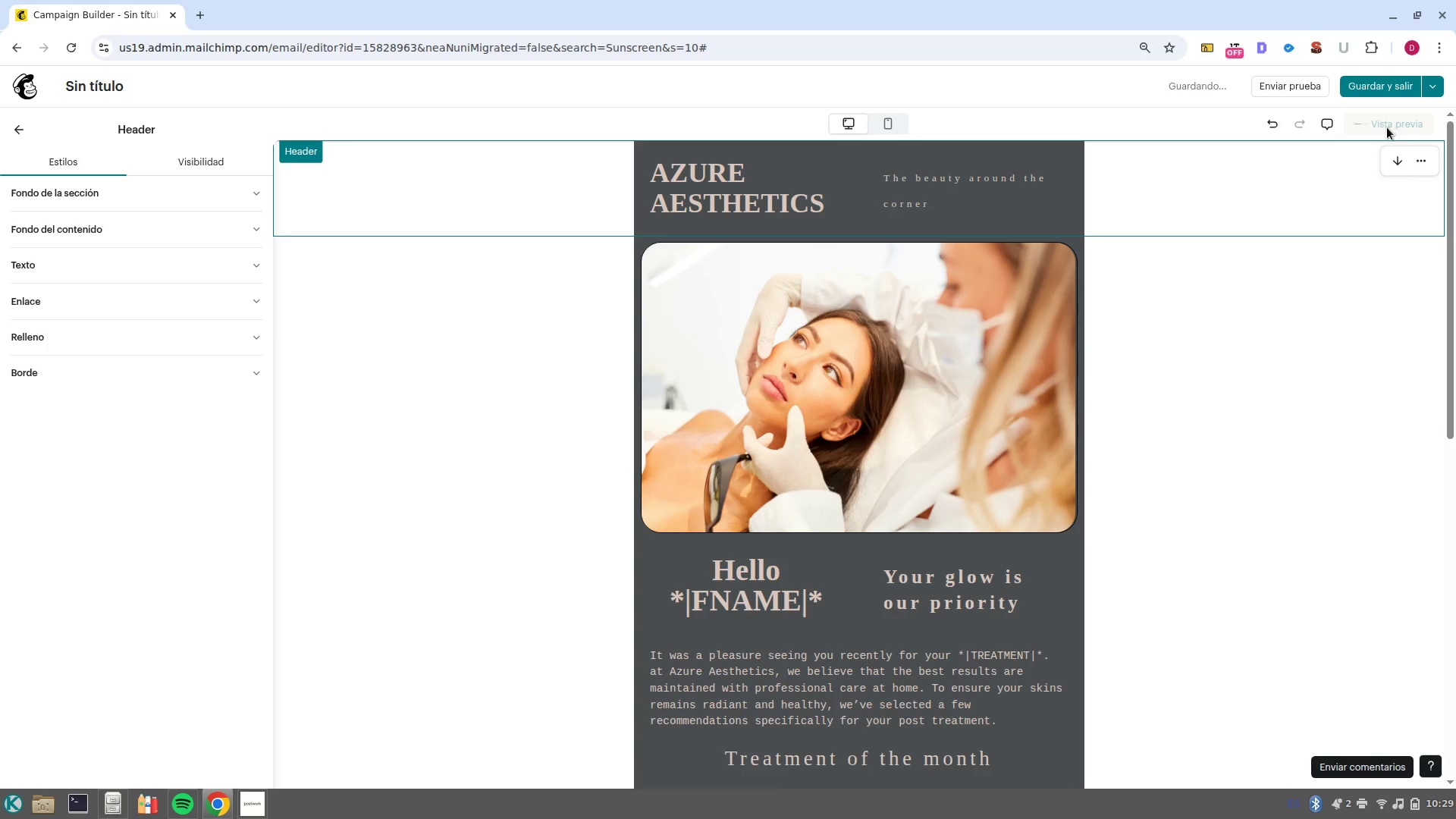 
mouse_move([1404, 137])
 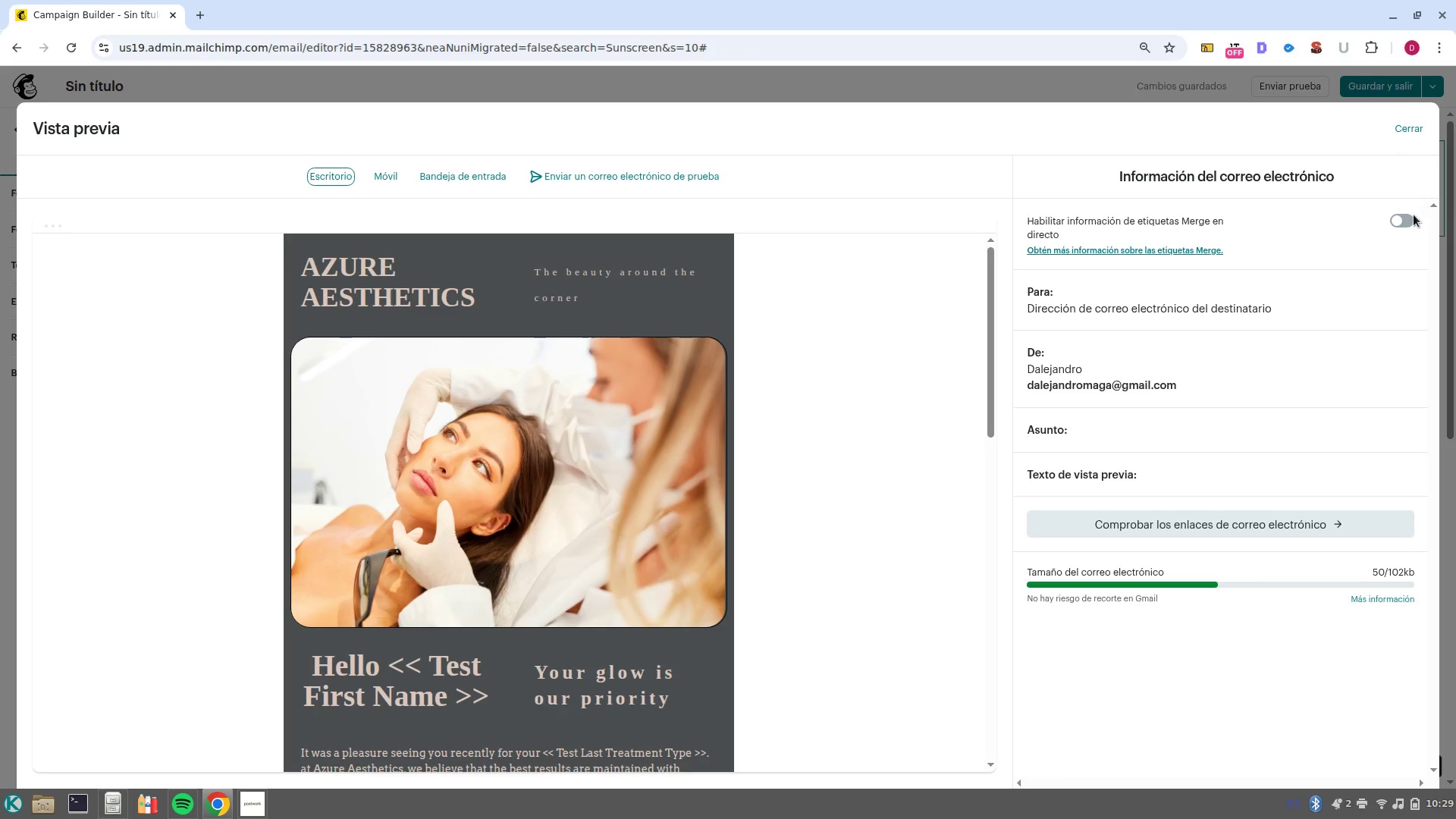 
left_click([1402, 224])
 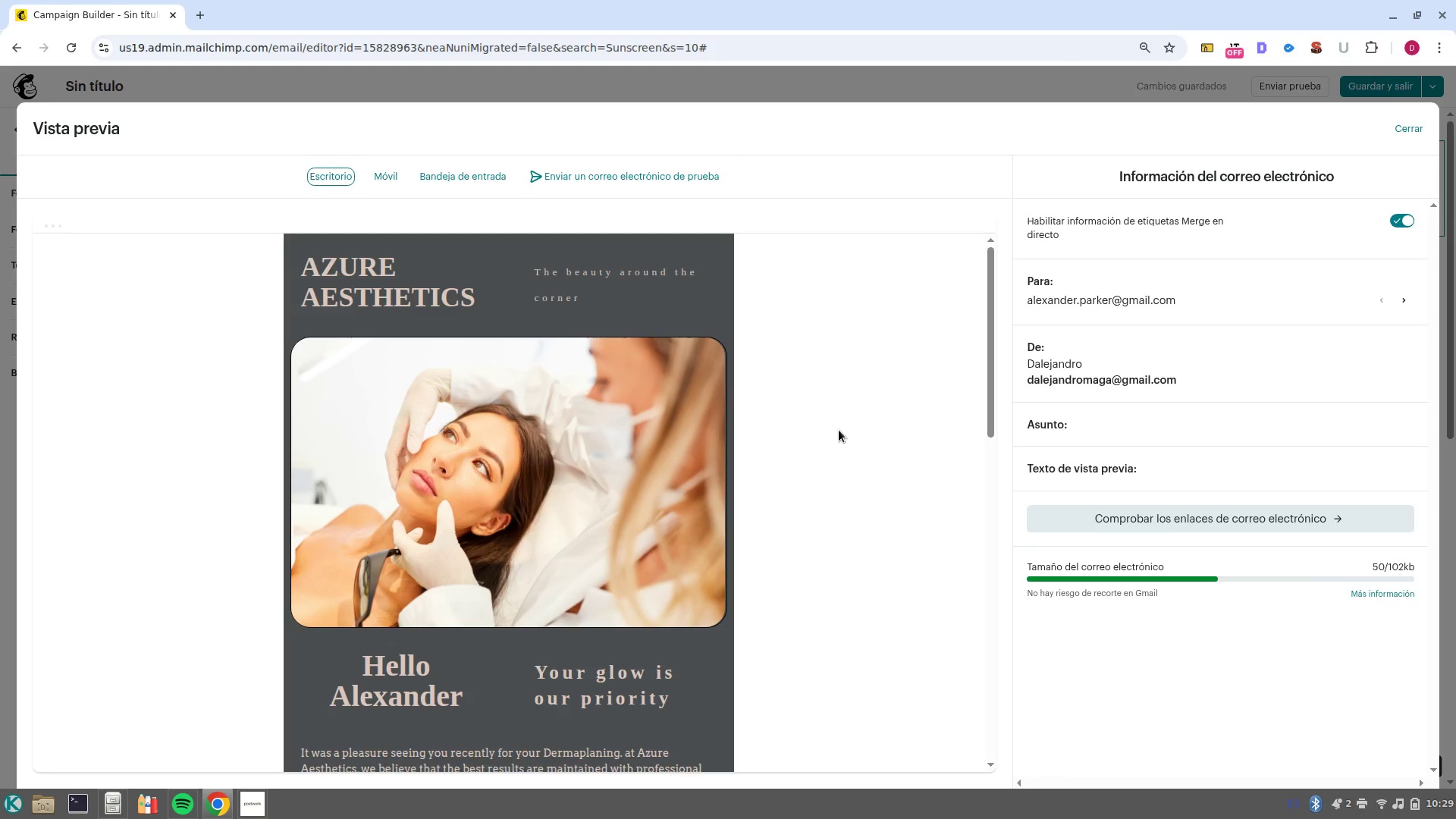 
scroll: coordinate [862, 442], scroll_direction: down, amount: 4.0
 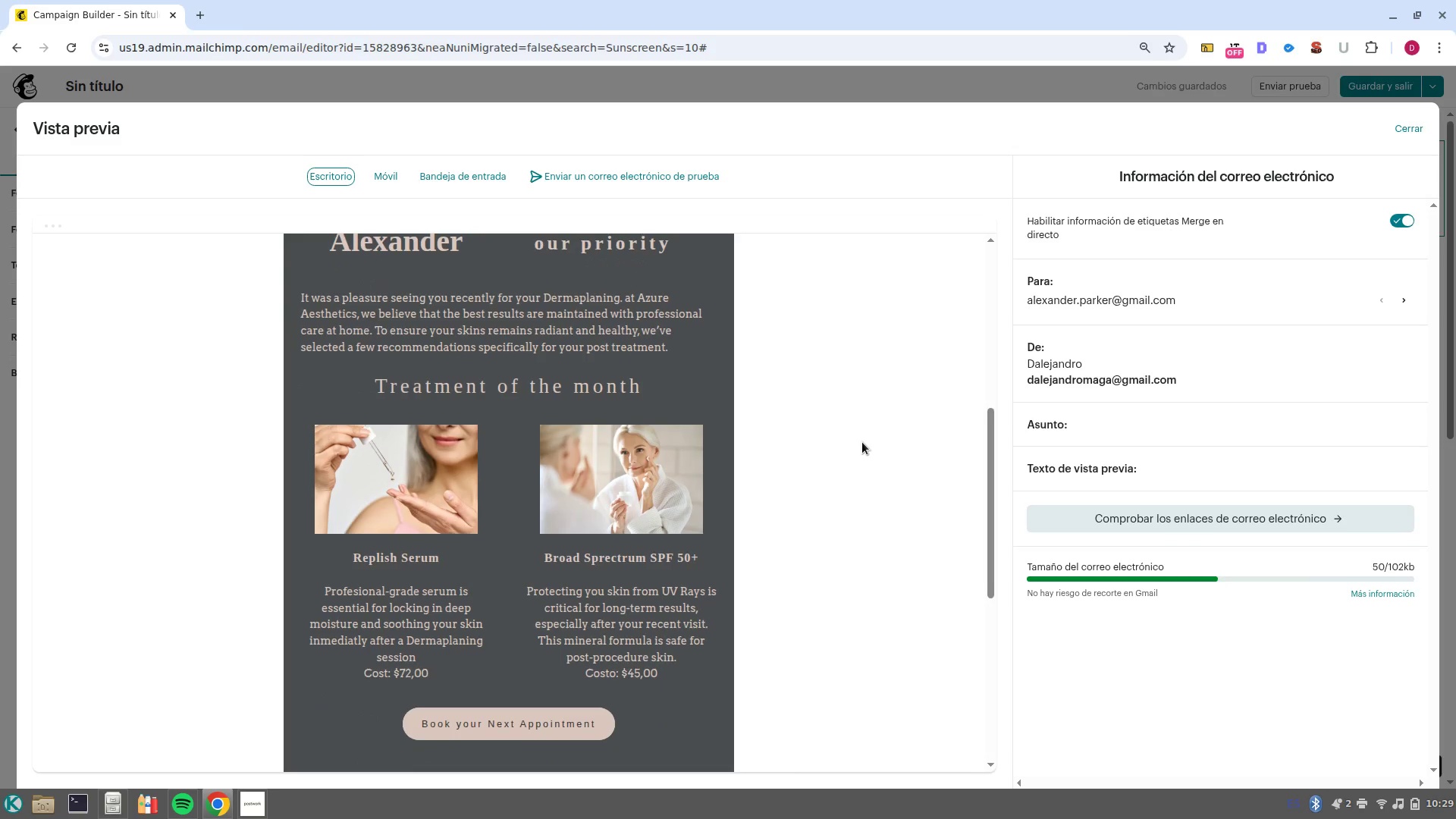 
scroll: coordinate [862, 442], scroll_direction: up, amount: 1.0
 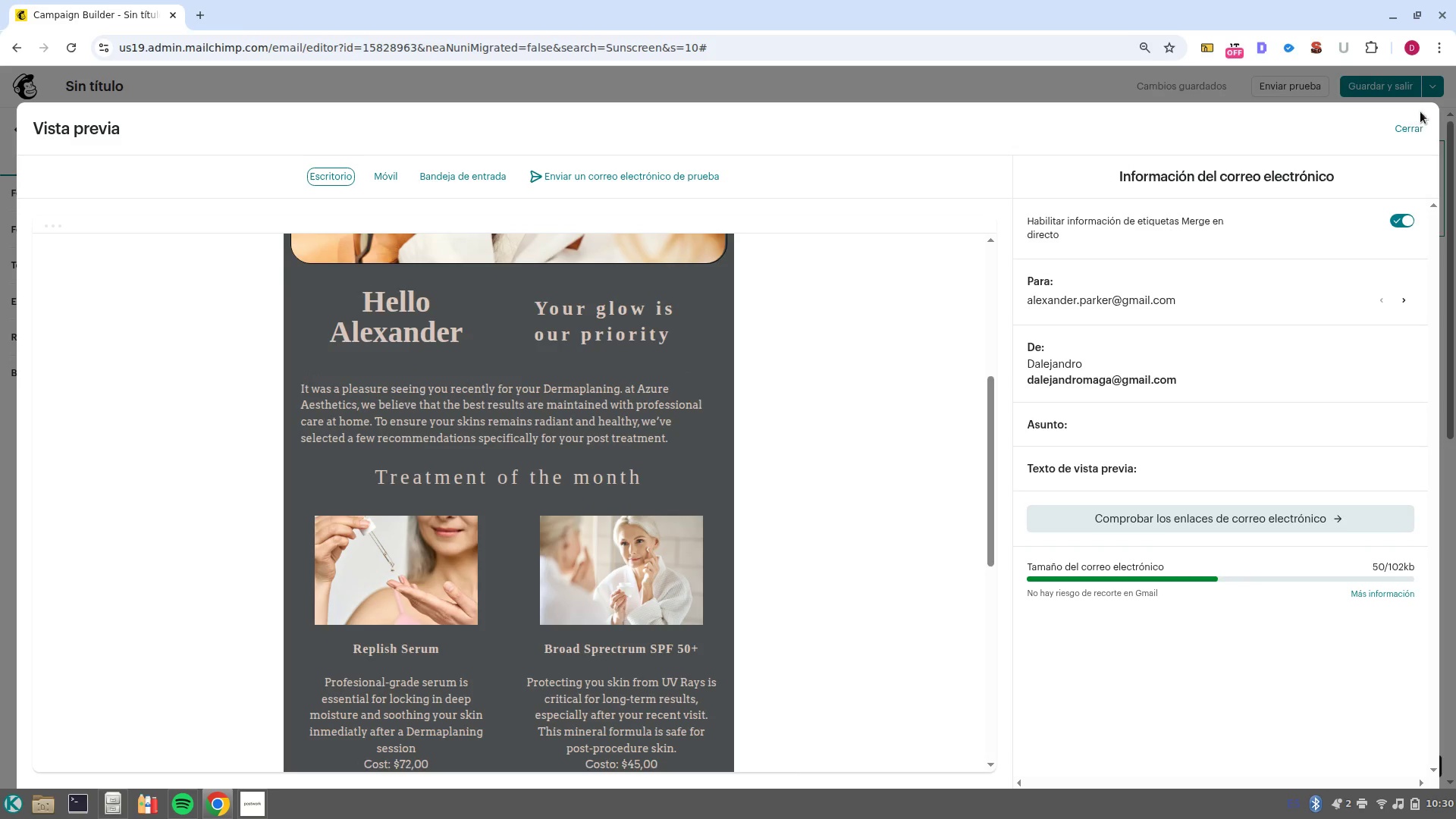 
left_click([1420, 126])
 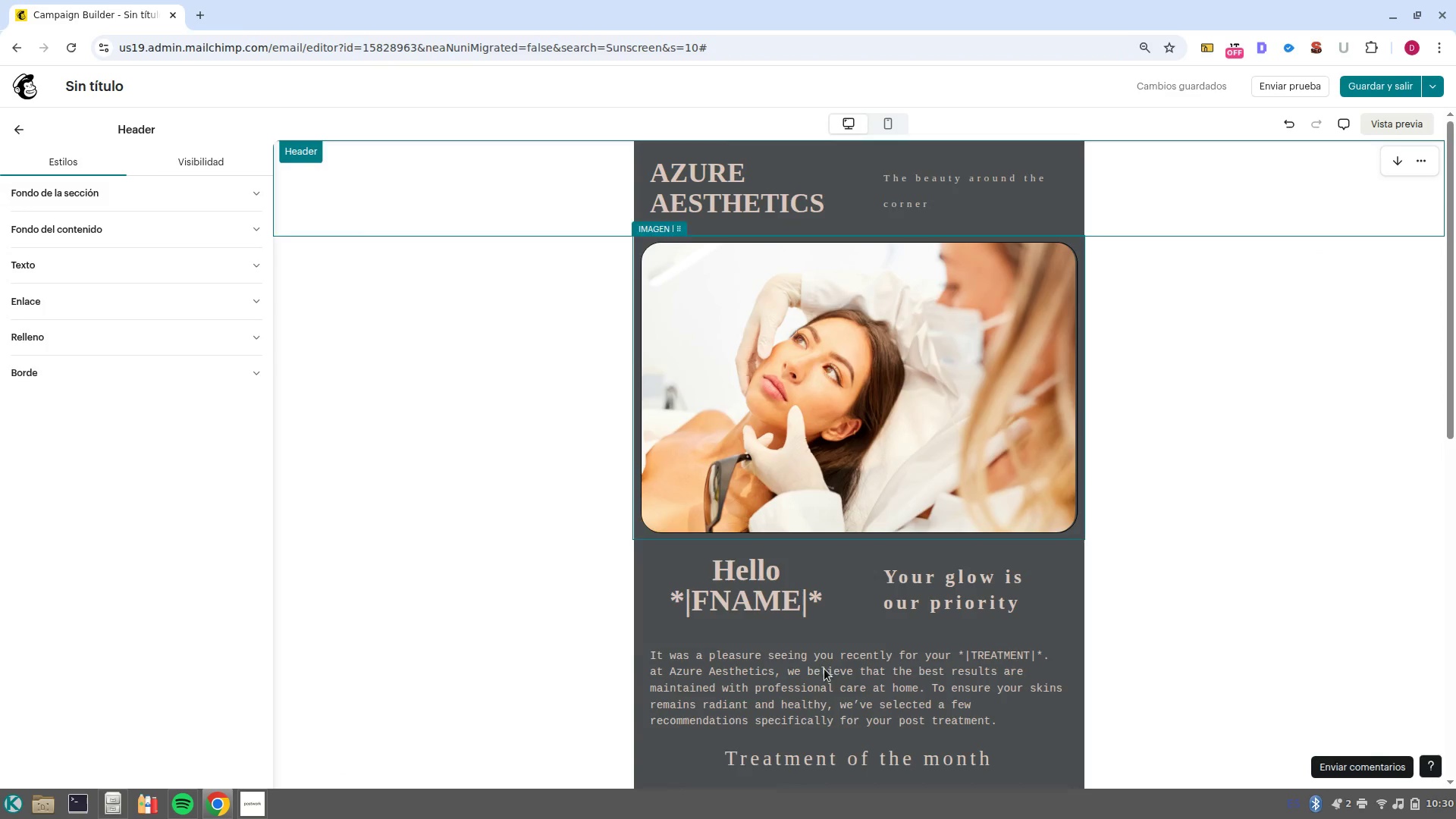 
left_click([832, 678])
 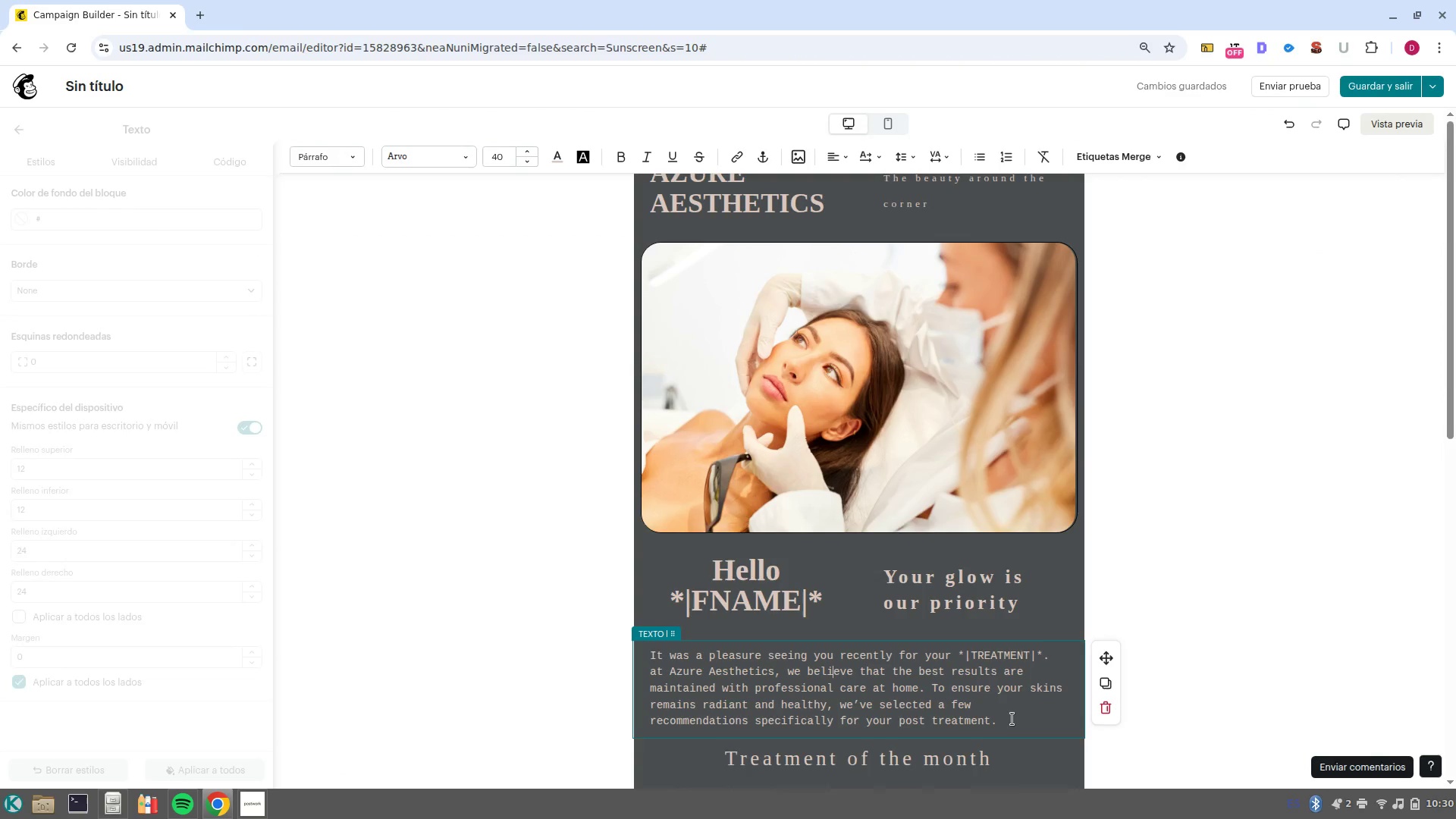 
left_click_drag(start_coordinate=[1010, 718], to_coordinate=[638, 650])
 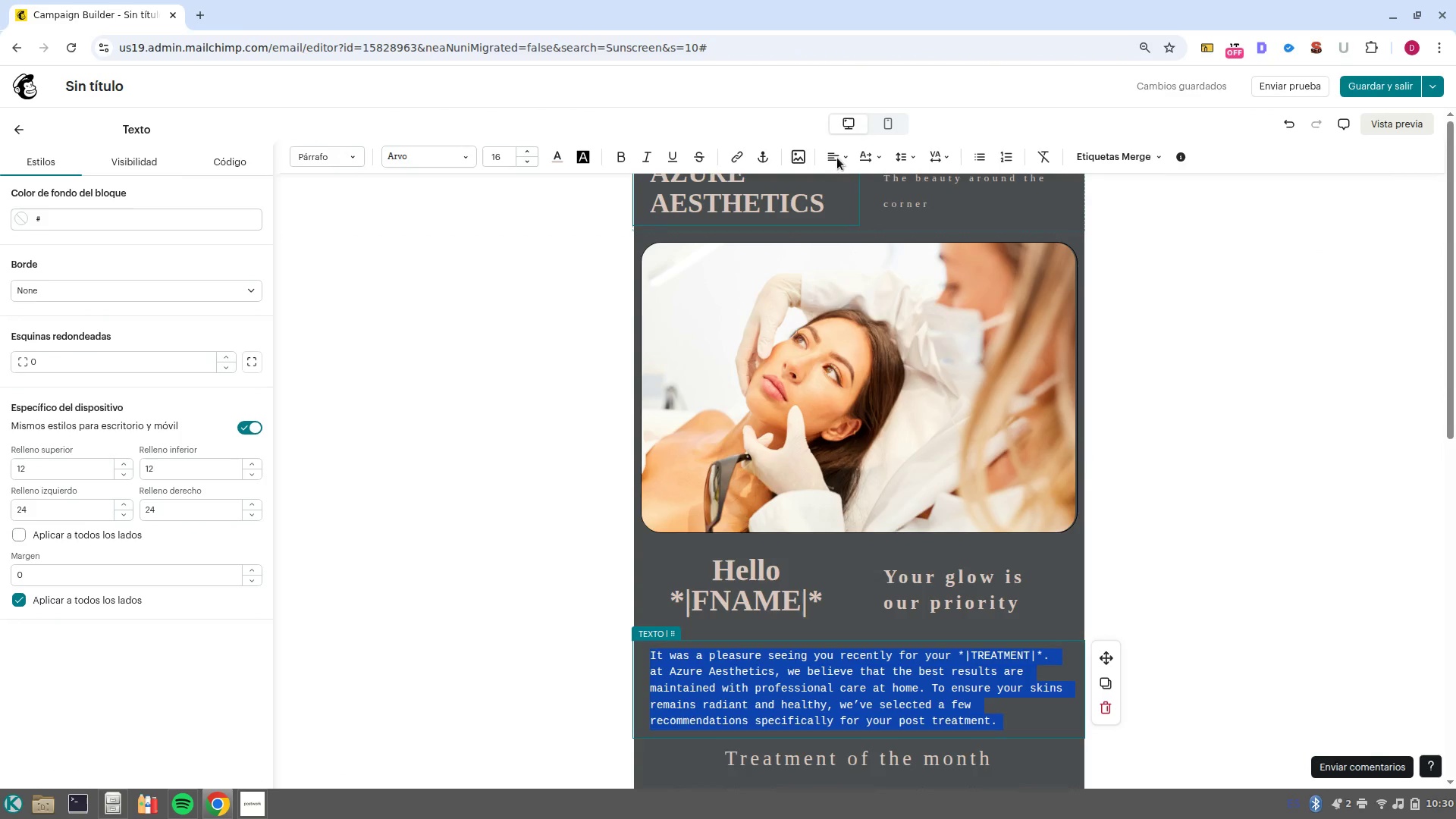 
left_click([841, 163])
 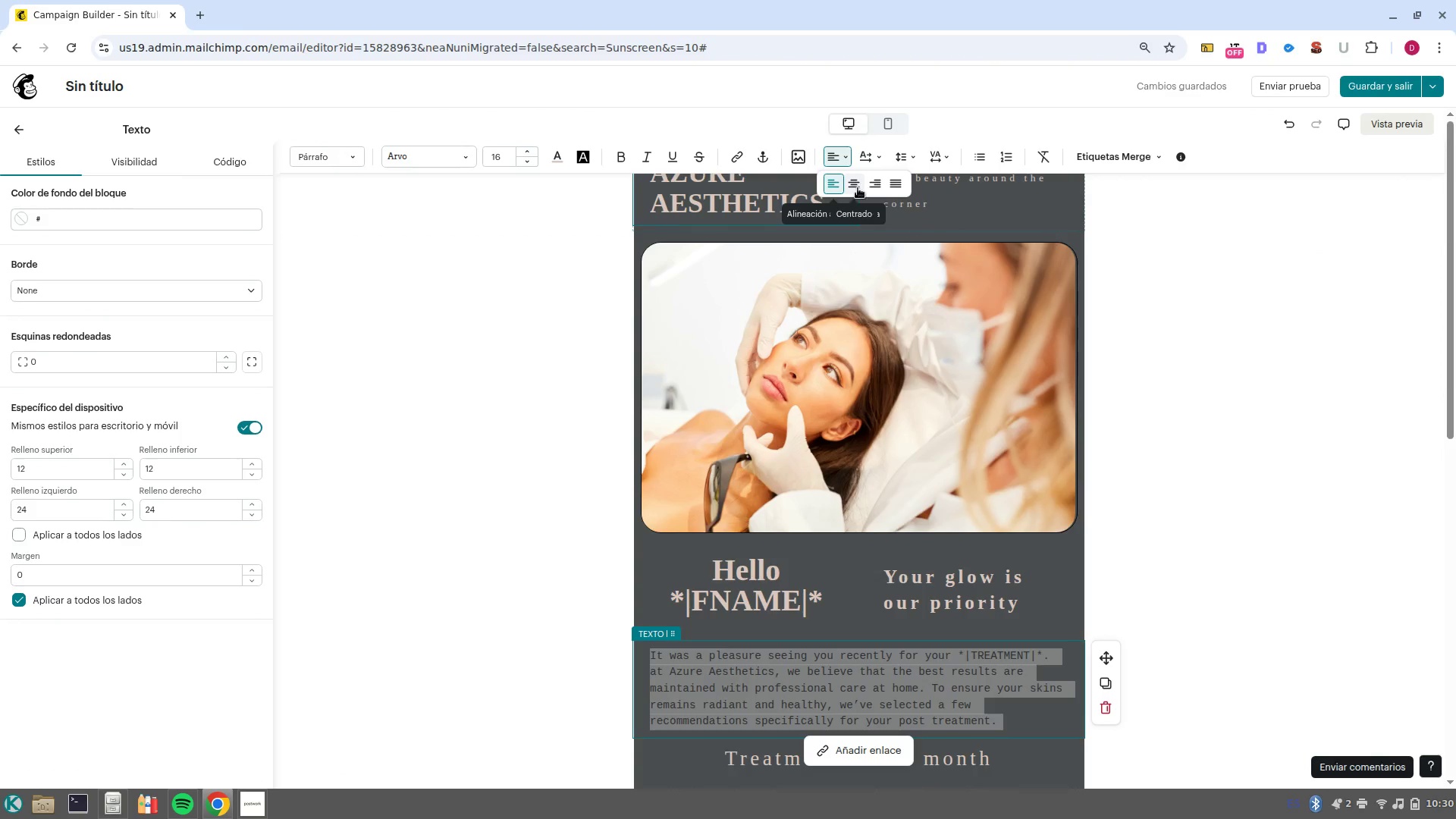 
left_click([857, 189])
 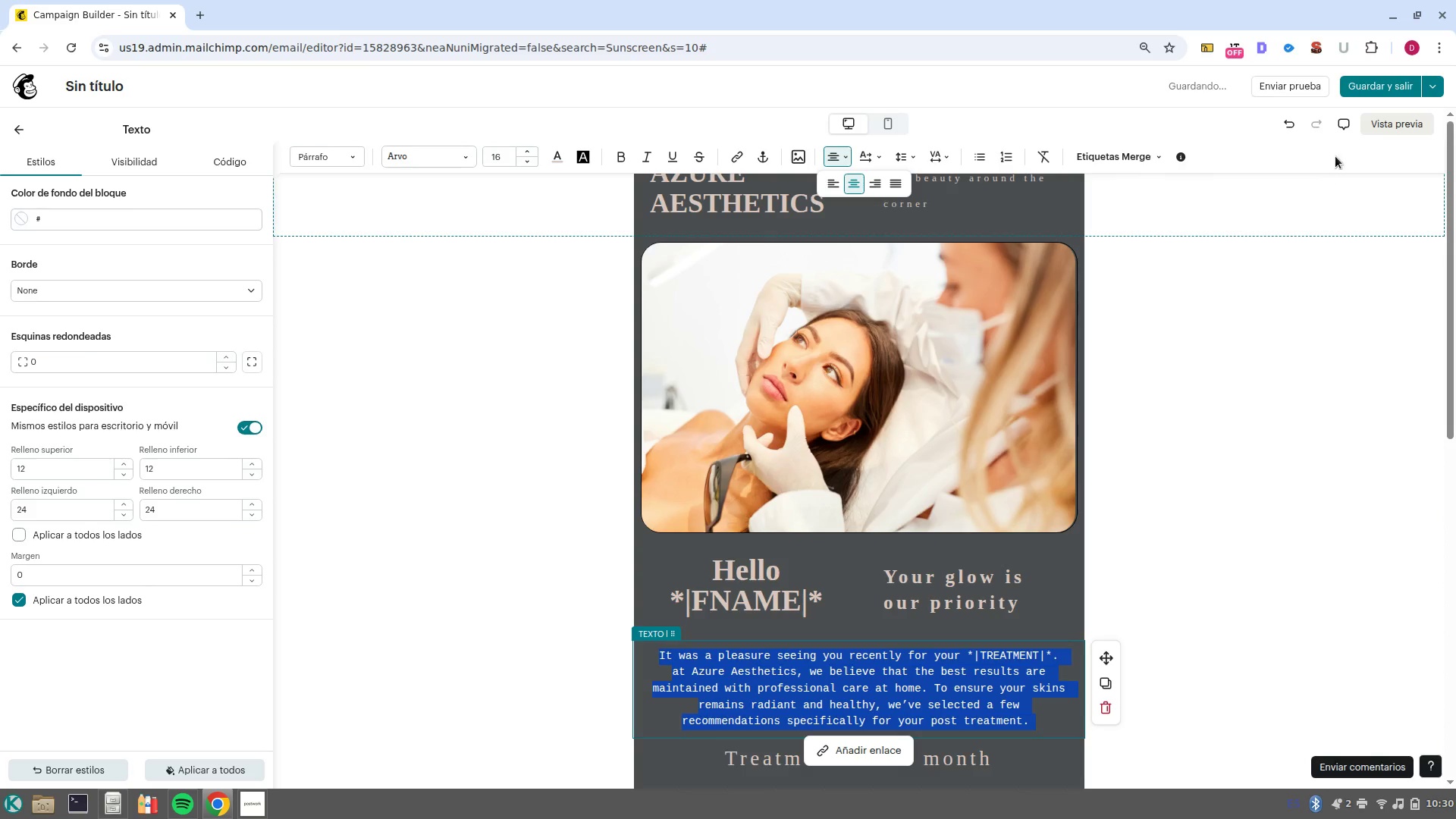 
left_click([1390, 125])
 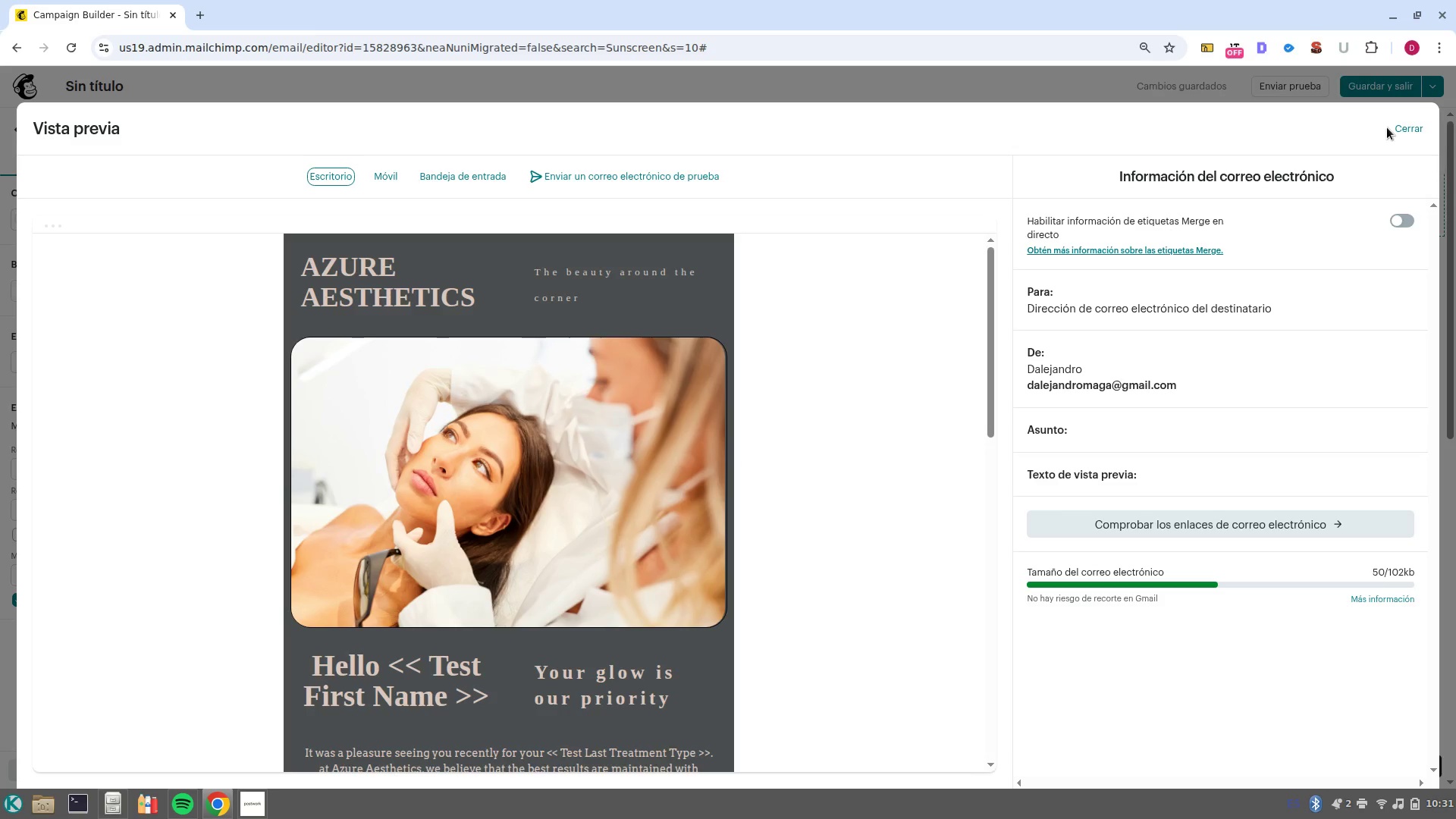 
wait(64.62)
 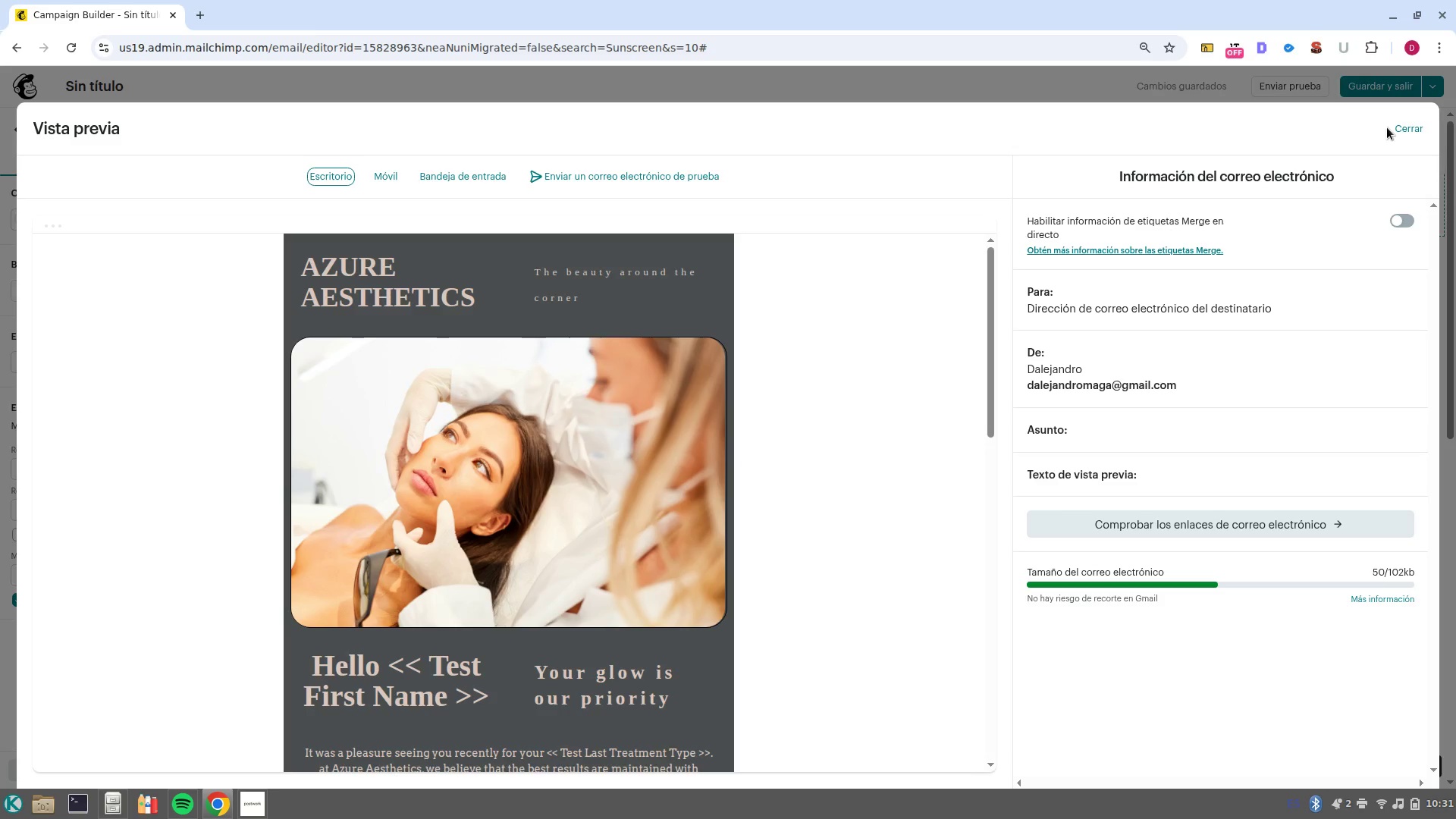 
left_click([1408, 223])
 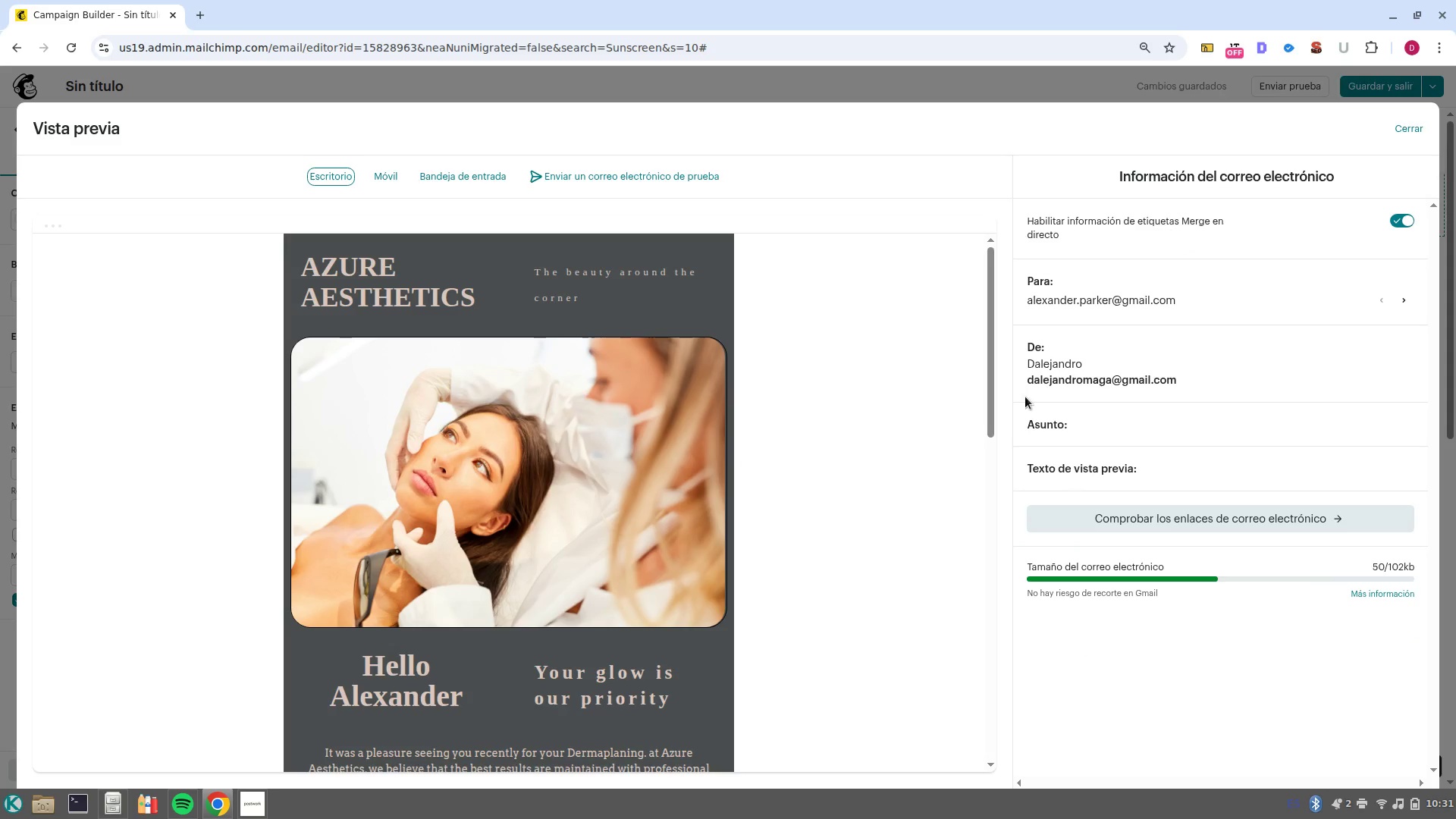 
left_click([1405, 300])
 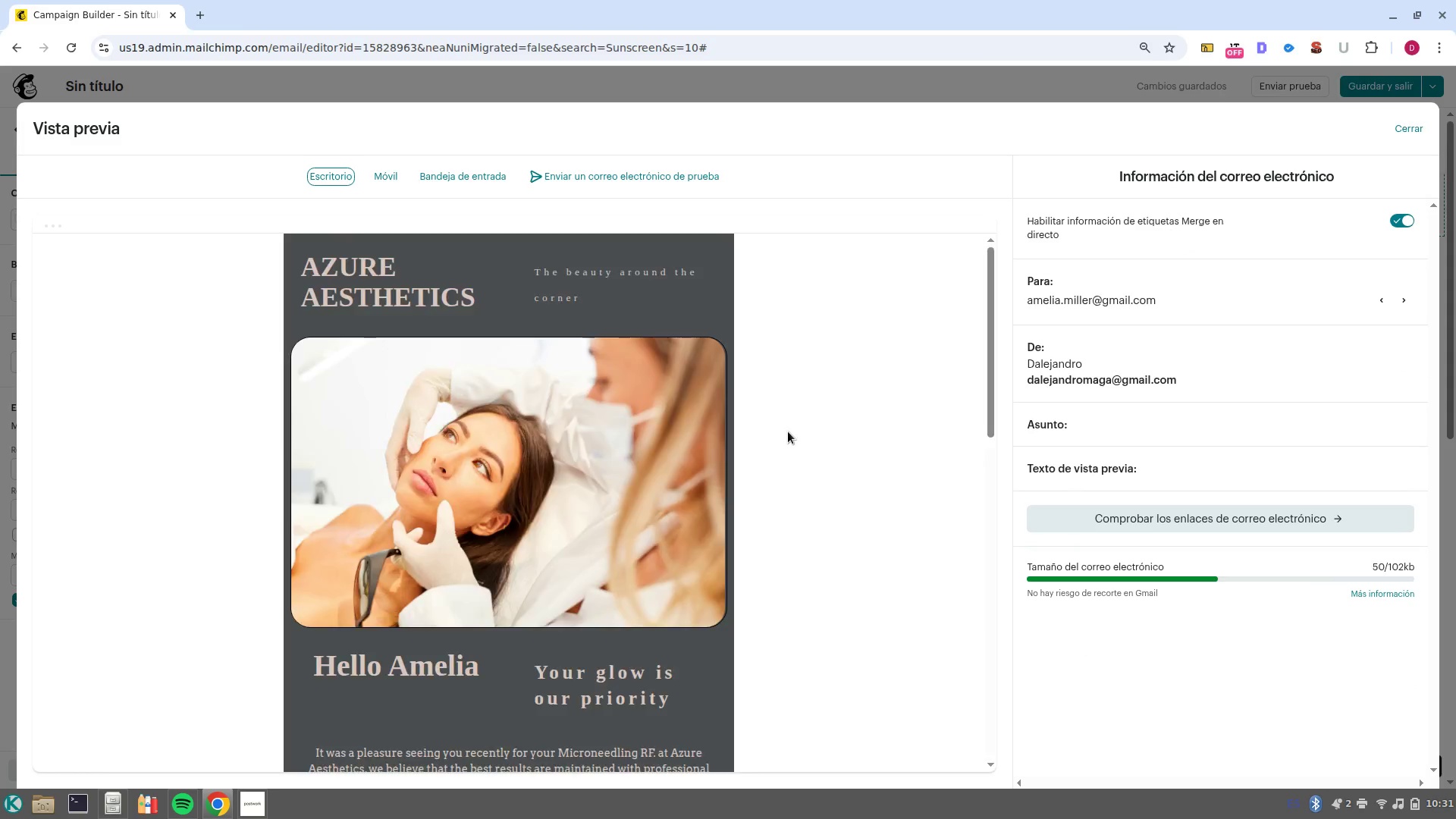 
scroll: coordinate [457, 677], scroll_direction: down, amount: 10.0
 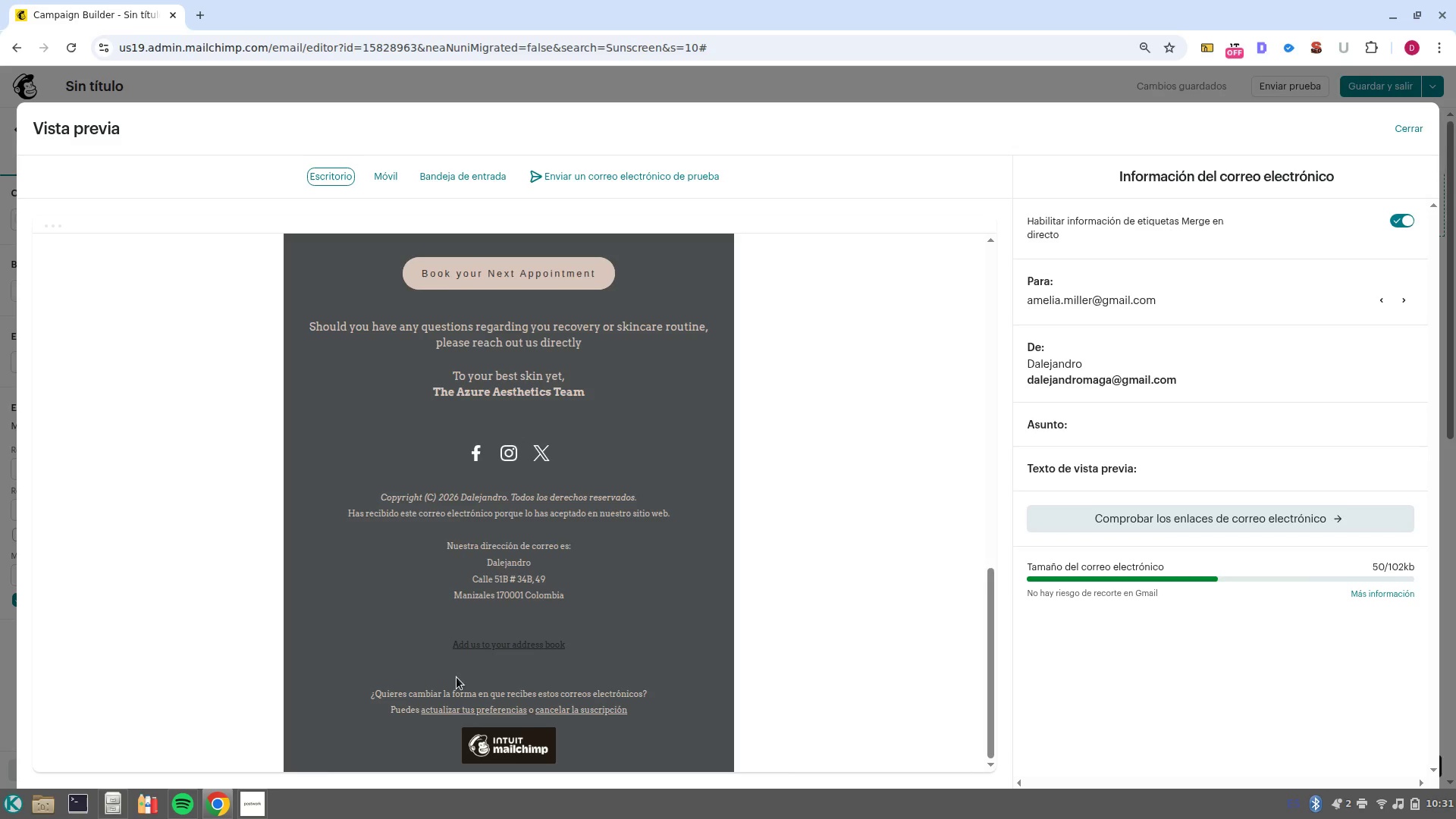 
wait(8.05)
 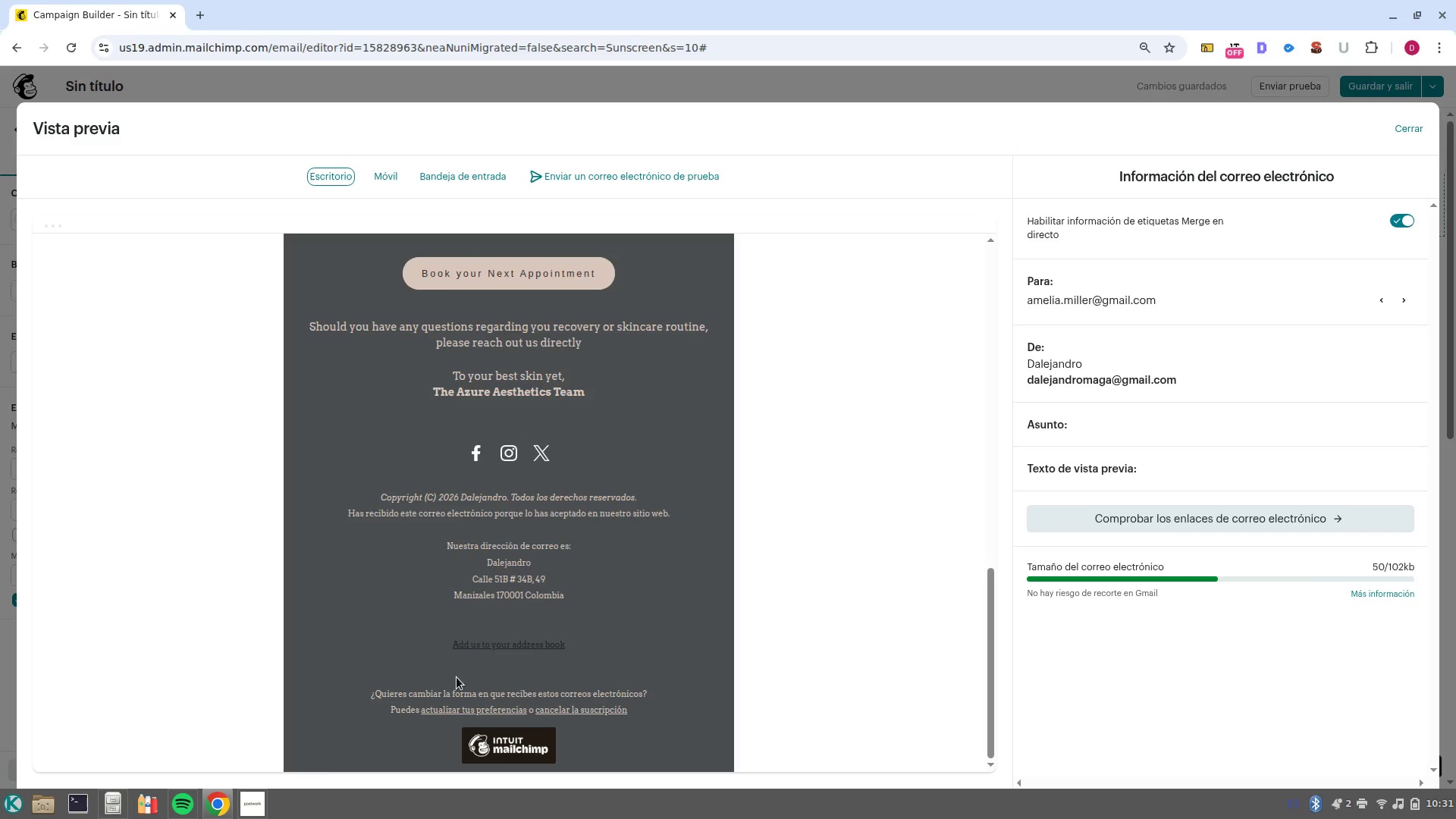 
left_click([1181, 369])
 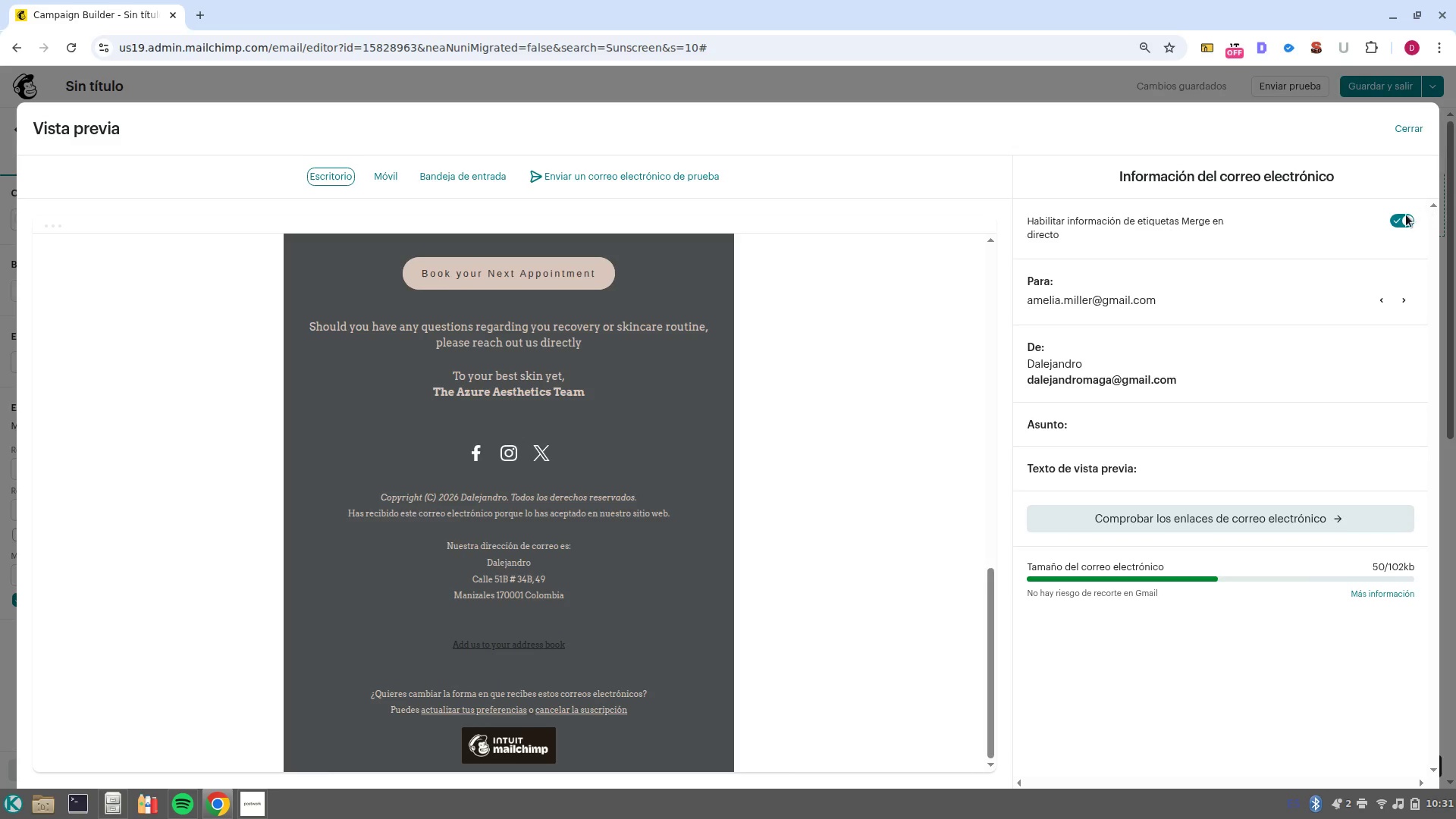 
left_click([1401, 219])
 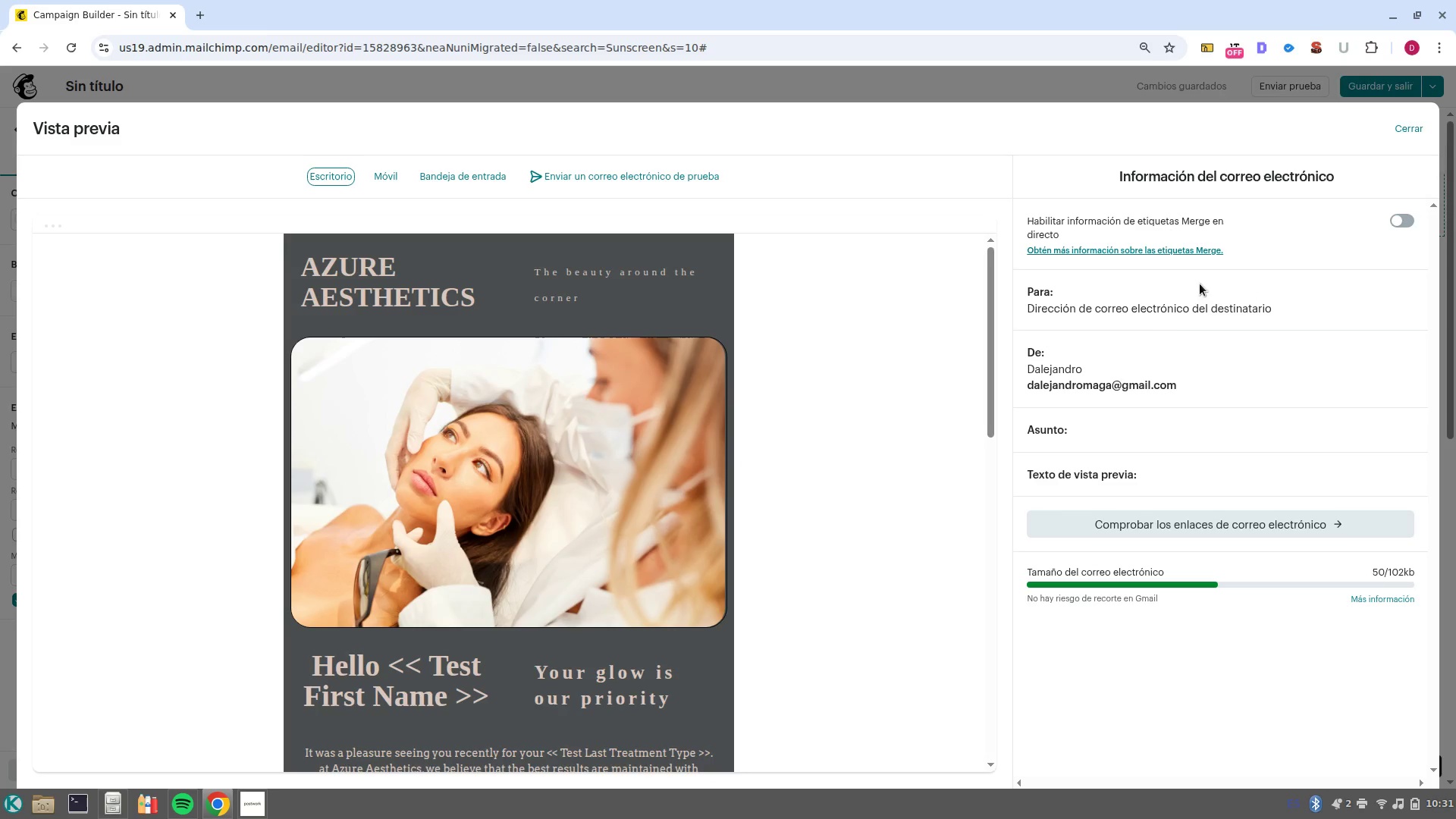 
left_click([1140, 372])